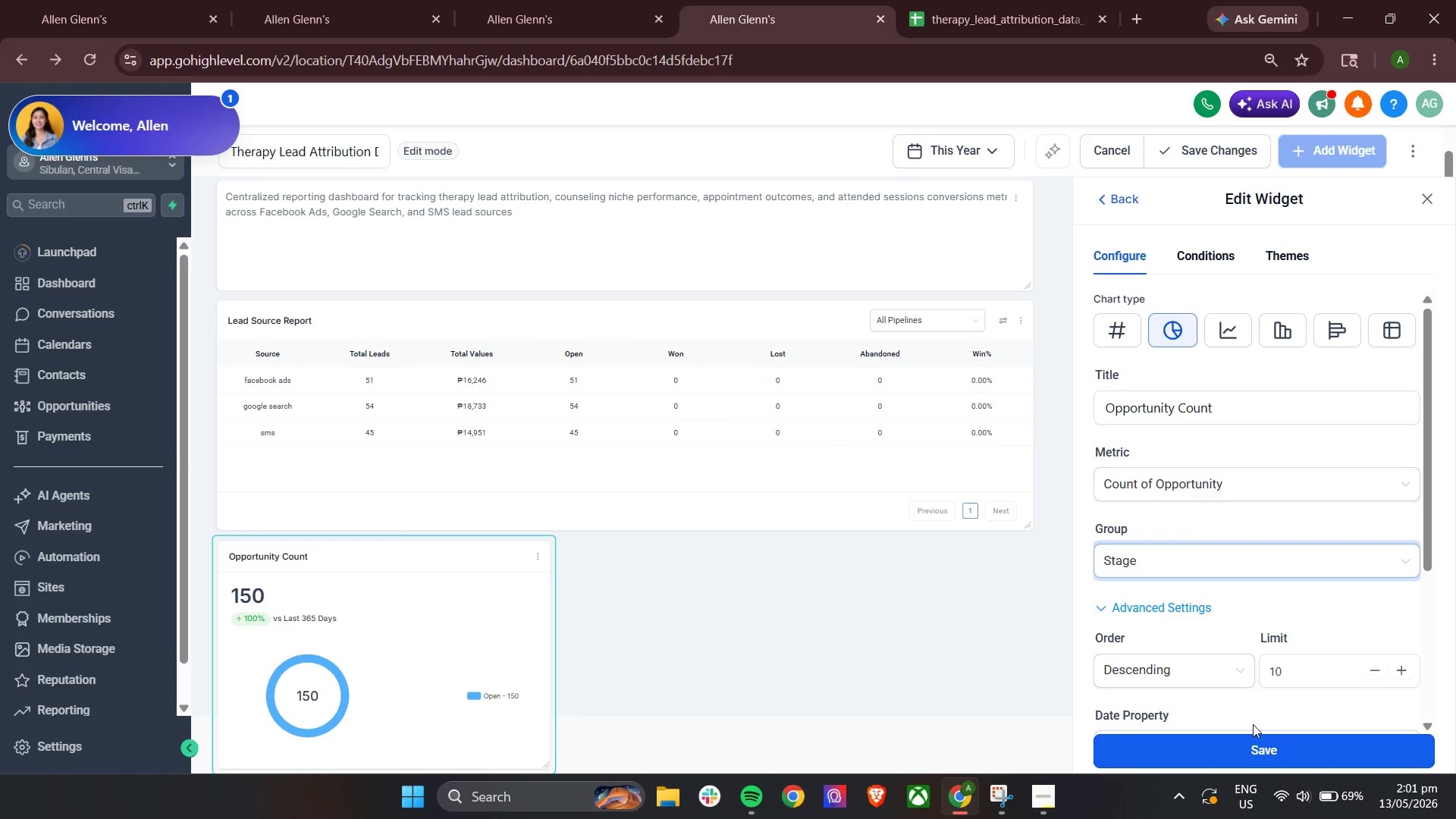 
left_click([1248, 754])
 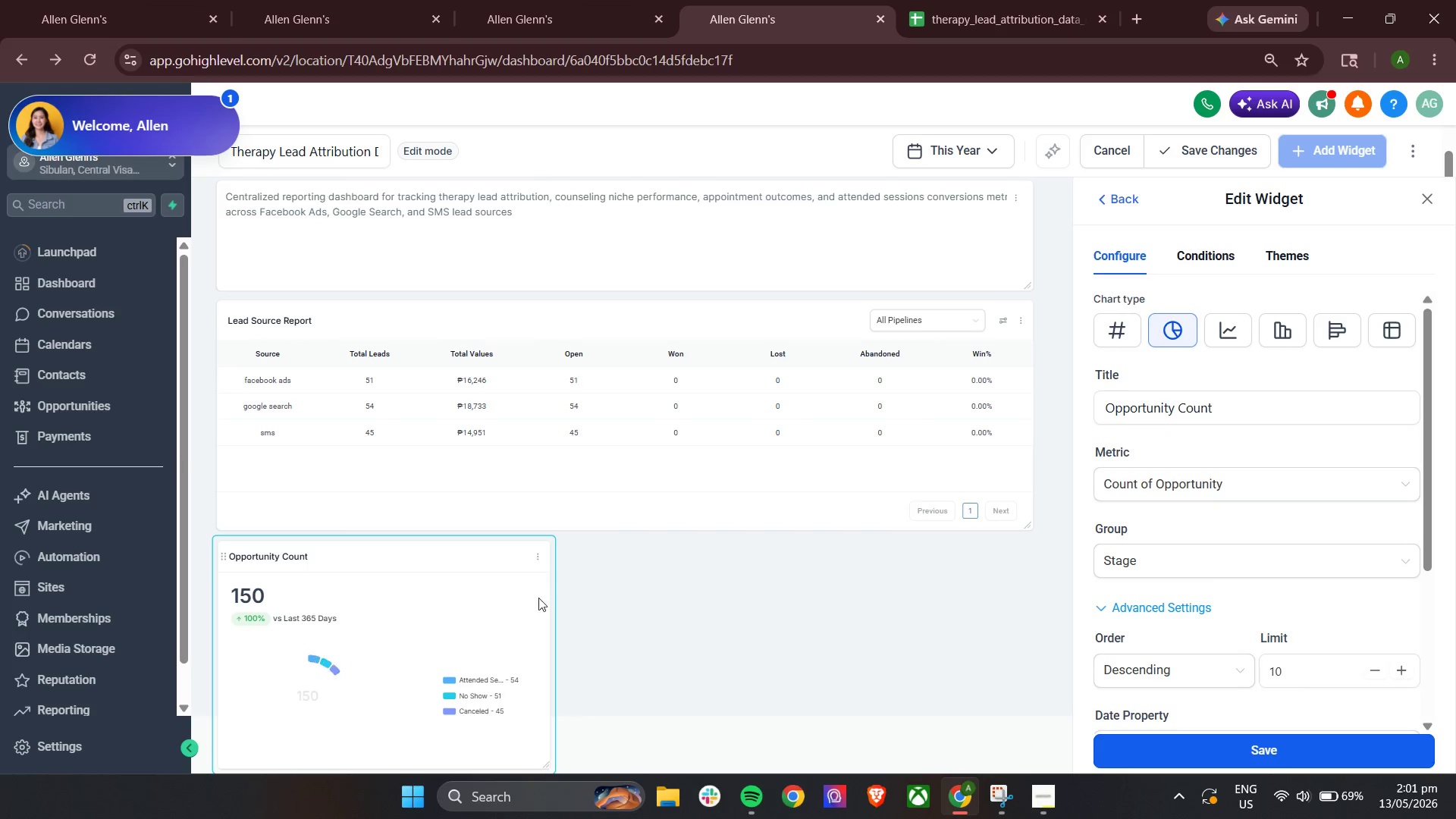 
scroll: coordinate [826, 572], scroll_direction: down, amount: 9.0
 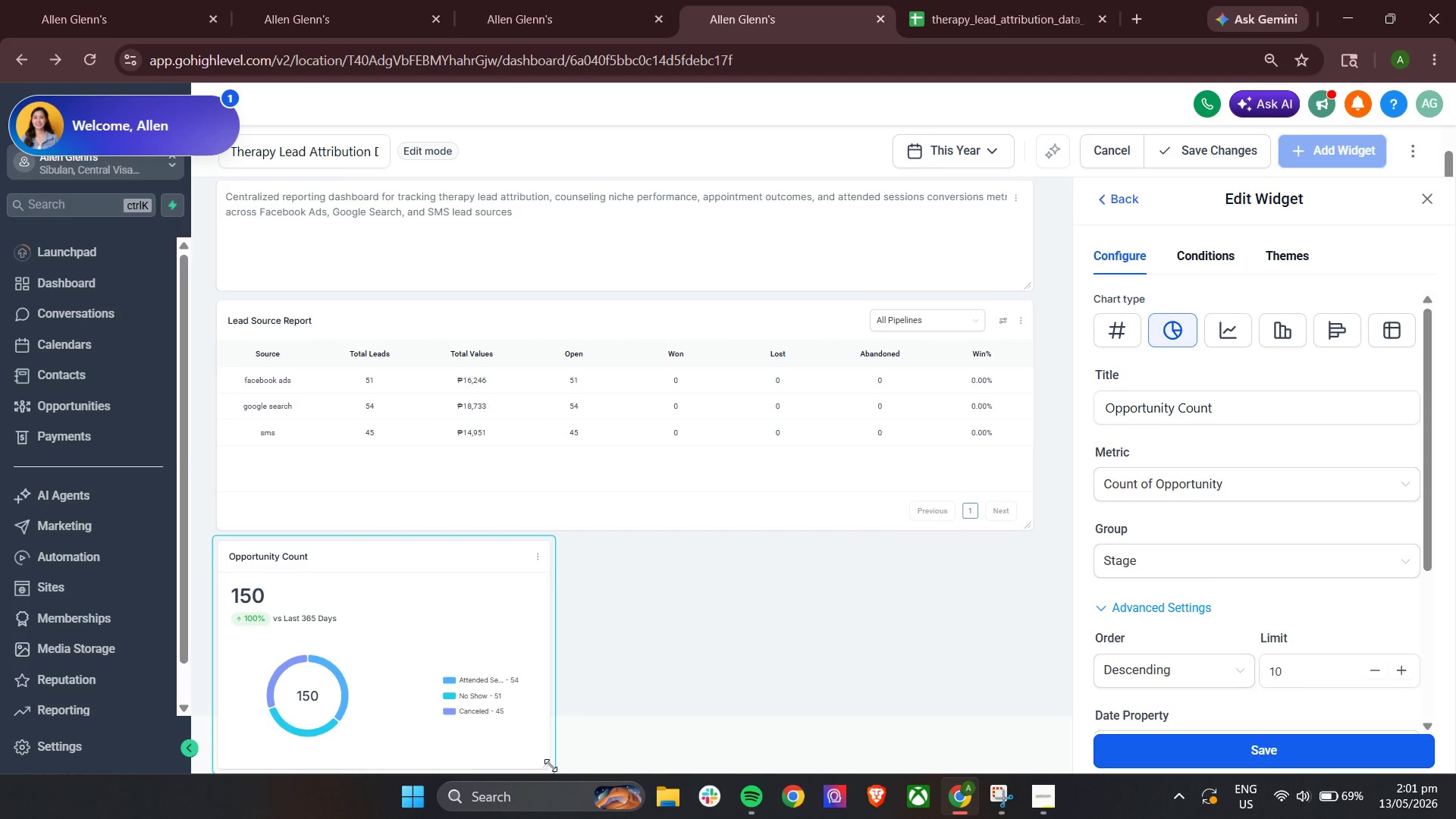 
left_click_drag(start_coordinate=[551, 765], to_coordinate=[1030, 708])
 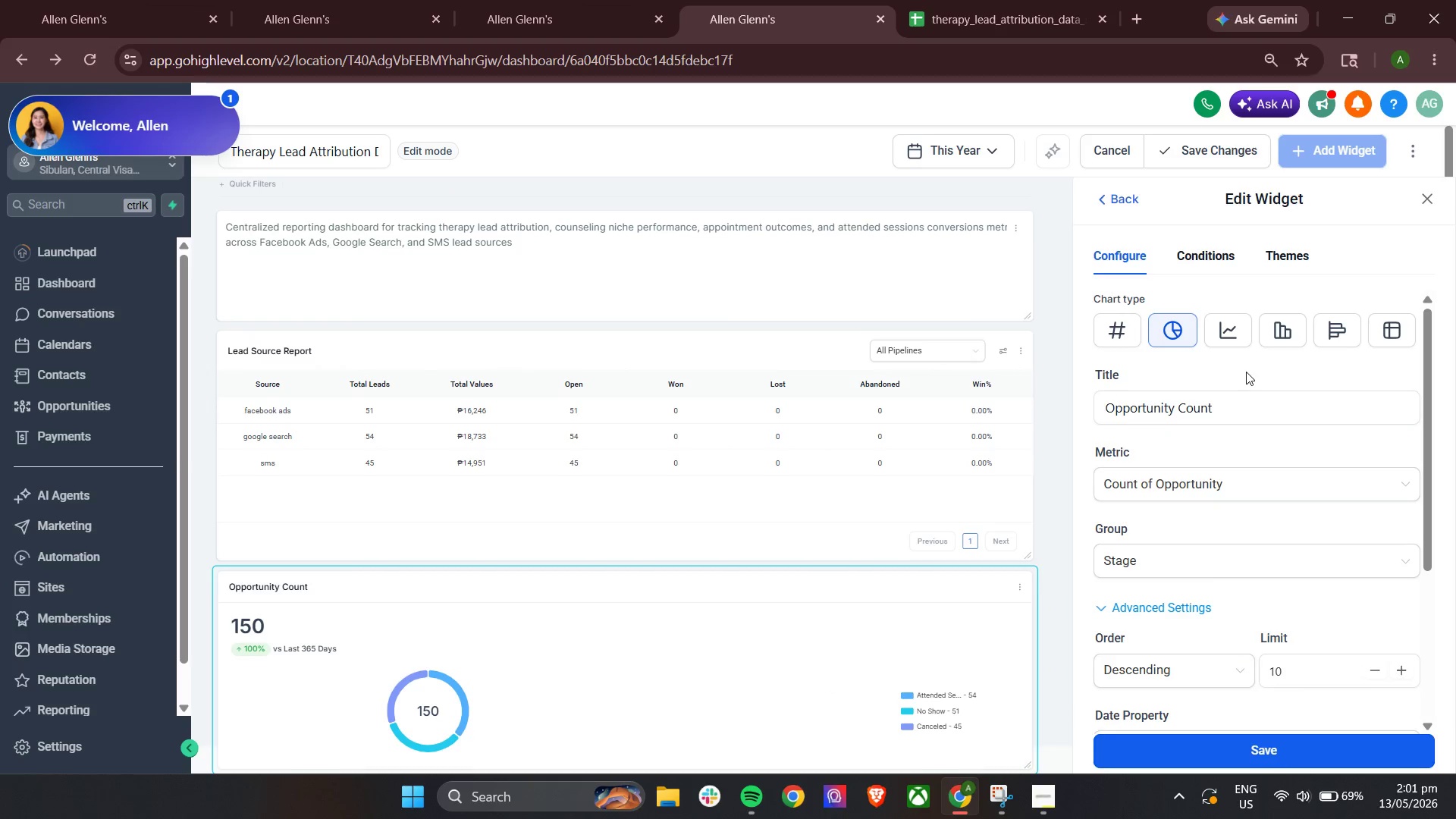 
double_click([1239, 402])
 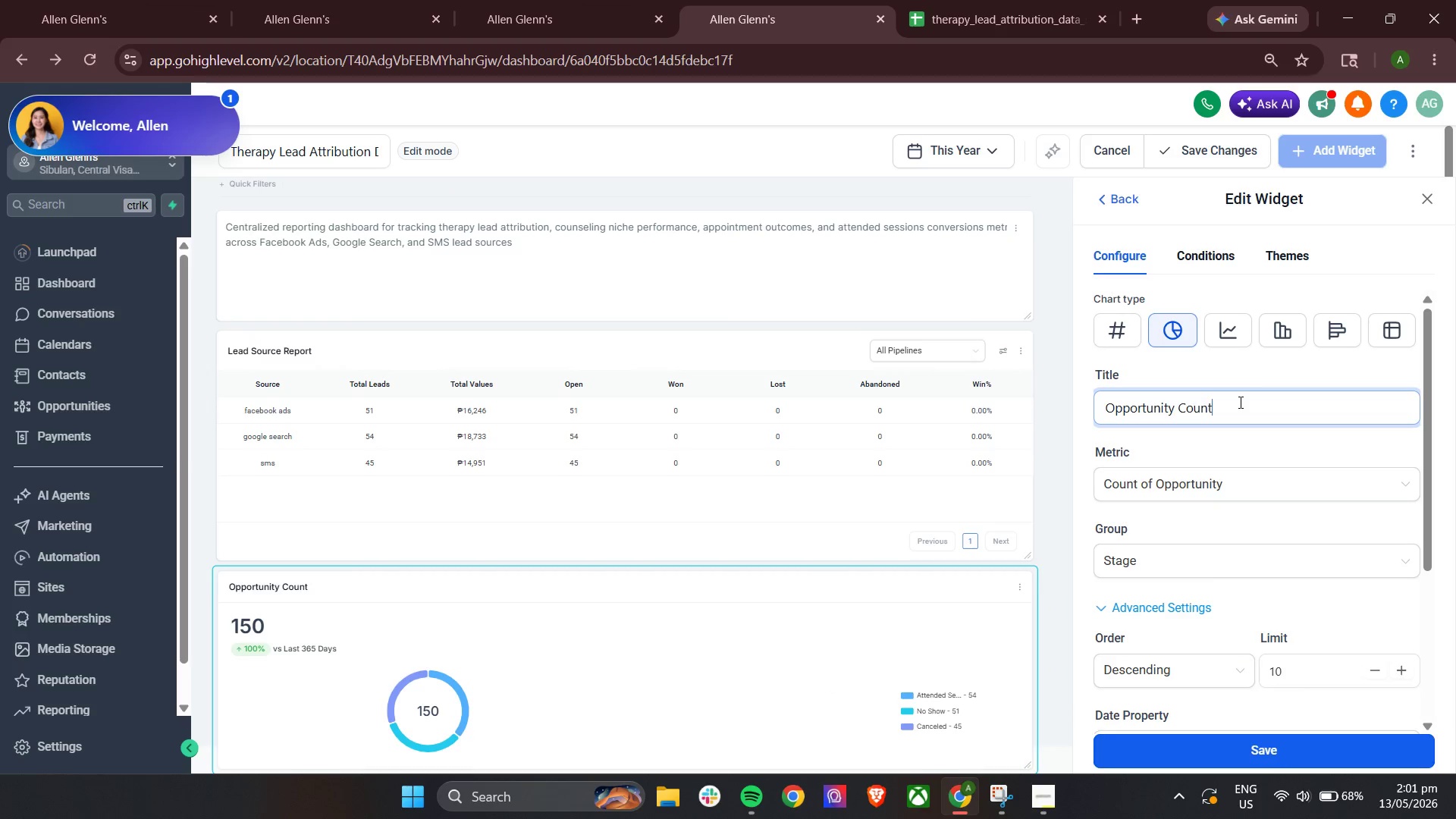 
triple_click([1239, 402])
 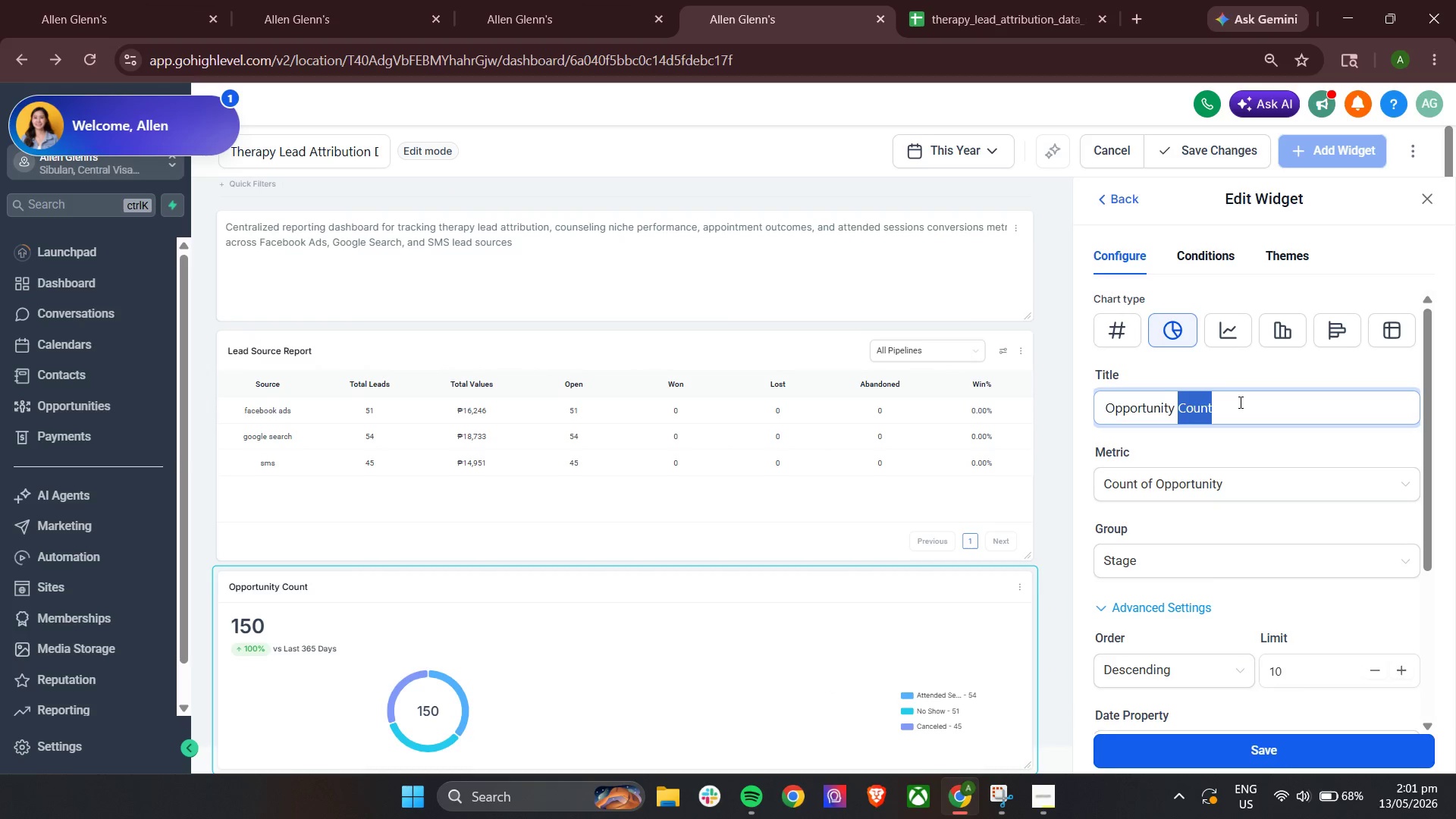 
triple_click([1239, 402])
 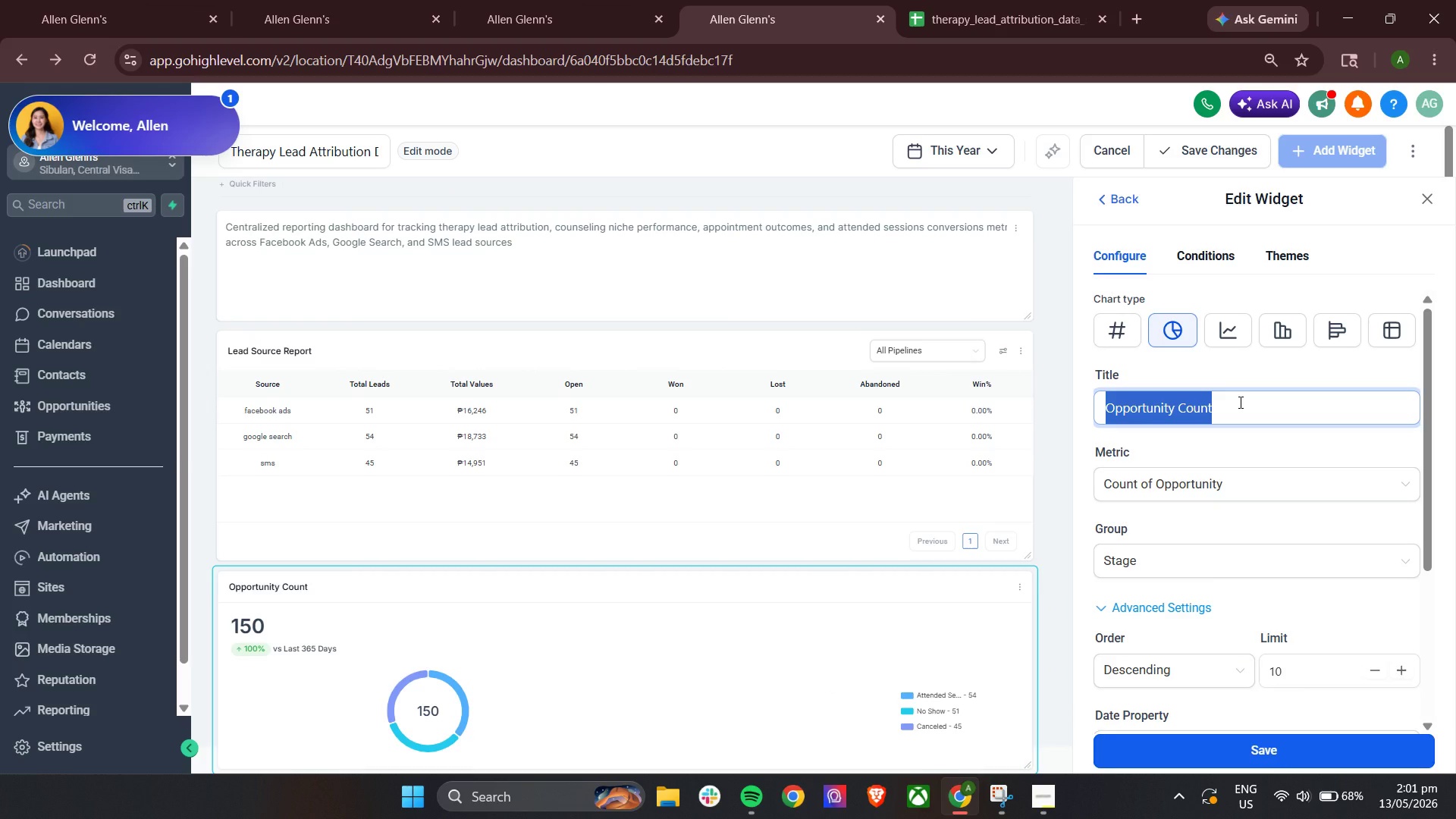 
type(Appointment Outcomes)
 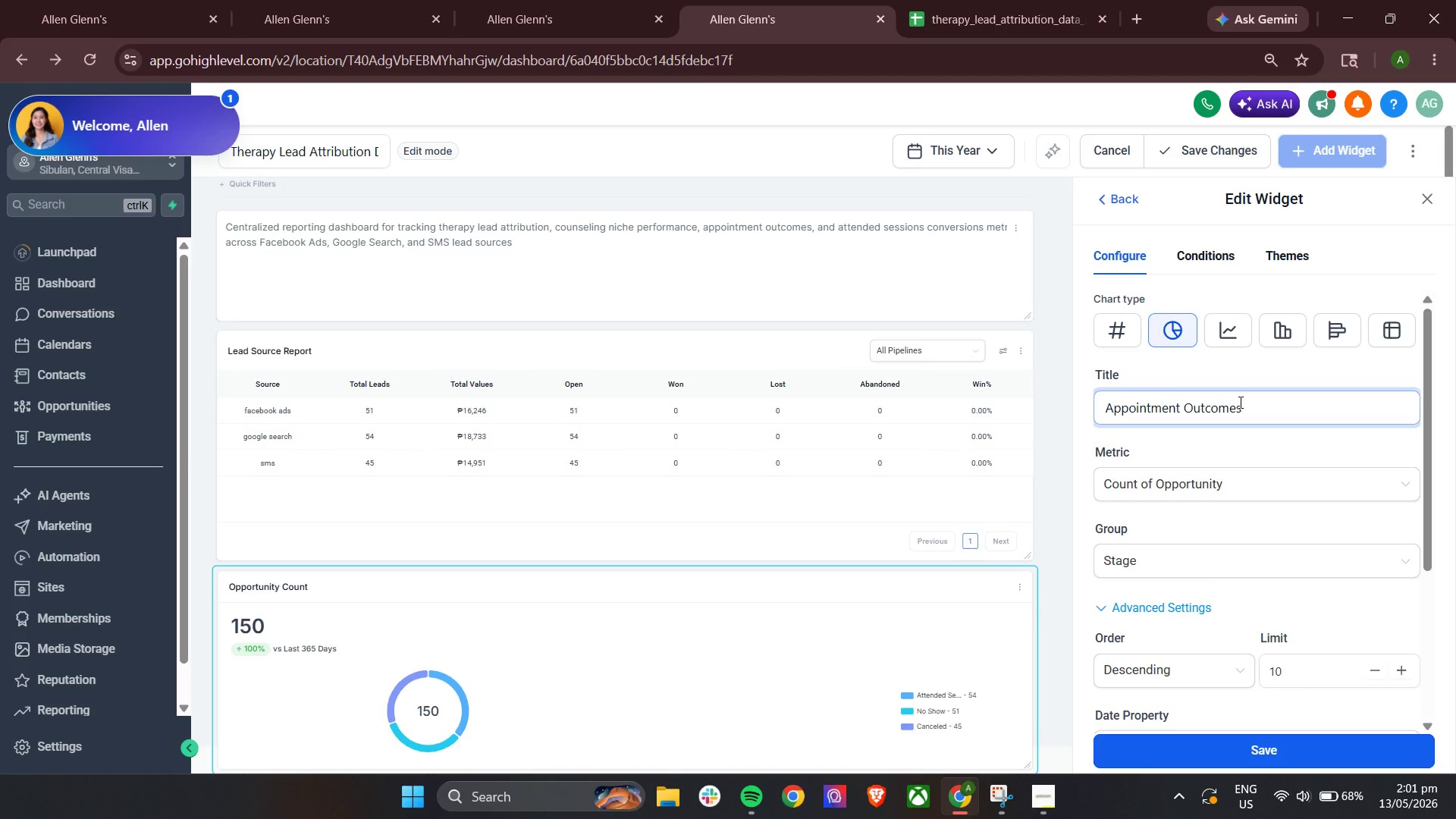 
left_click([1232, 440])
 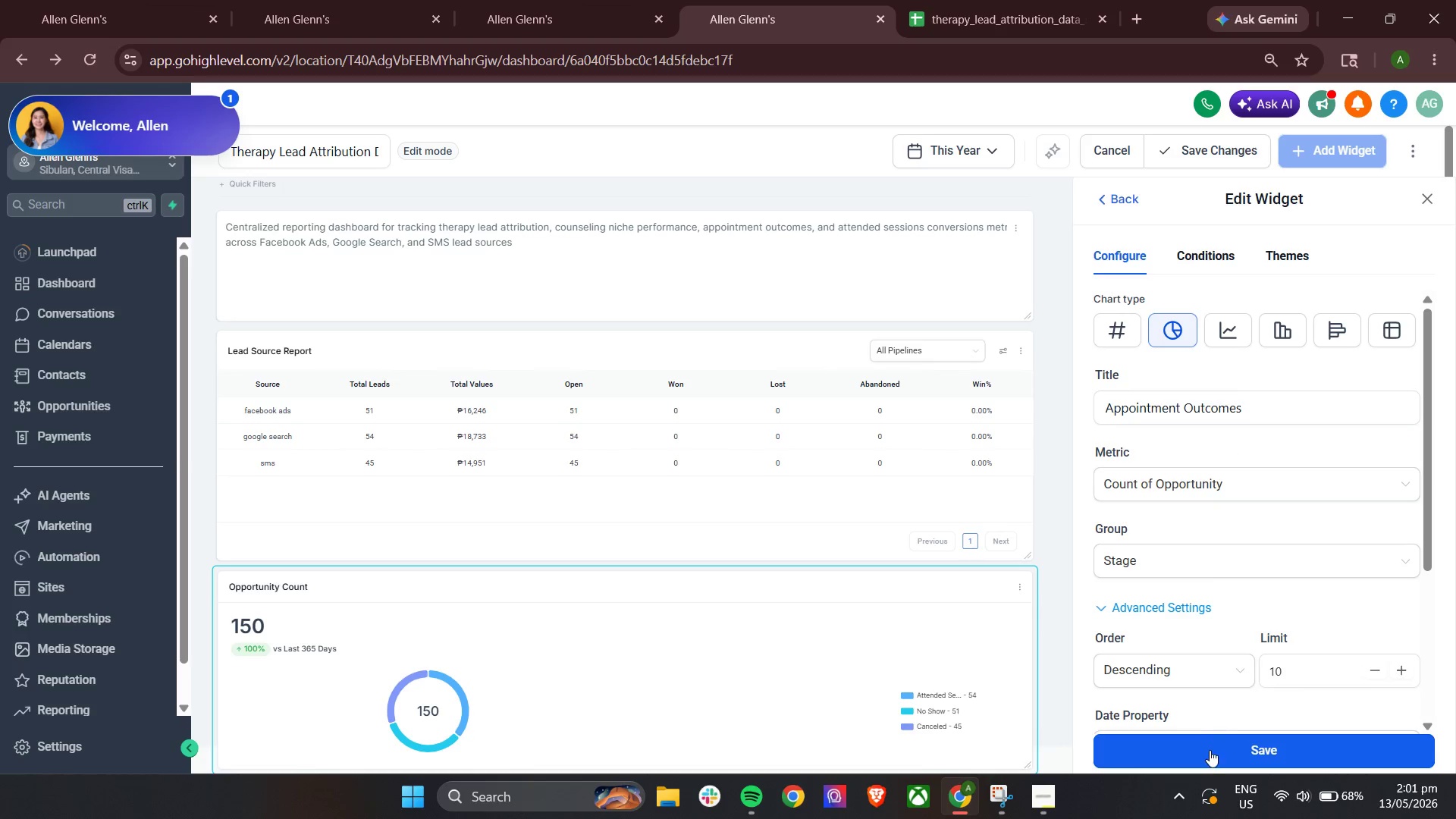 
left_click([1209, 752])
 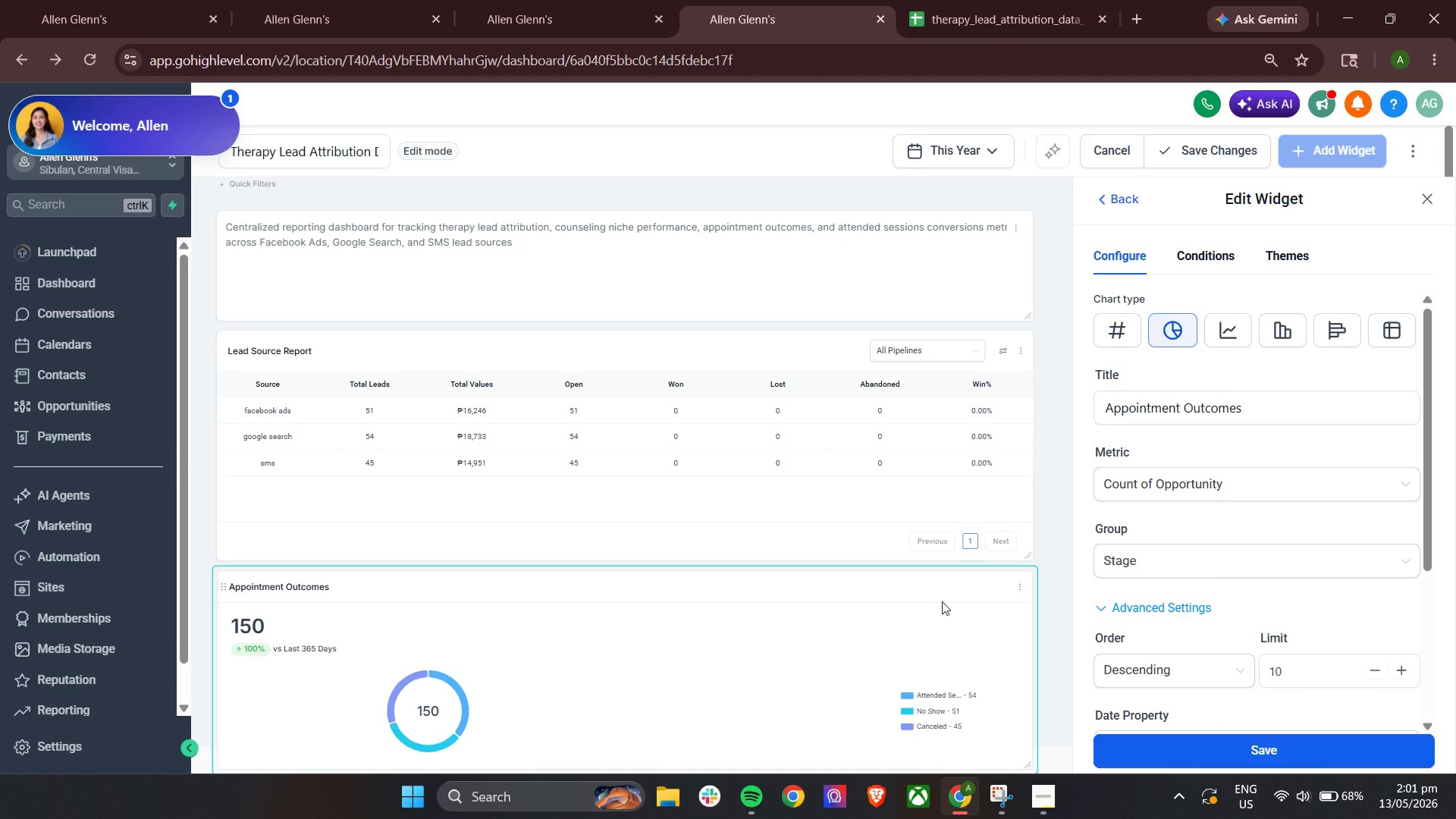 
scroll: coordinate [942, 601], scroll_direction: down, amount: 5.0
 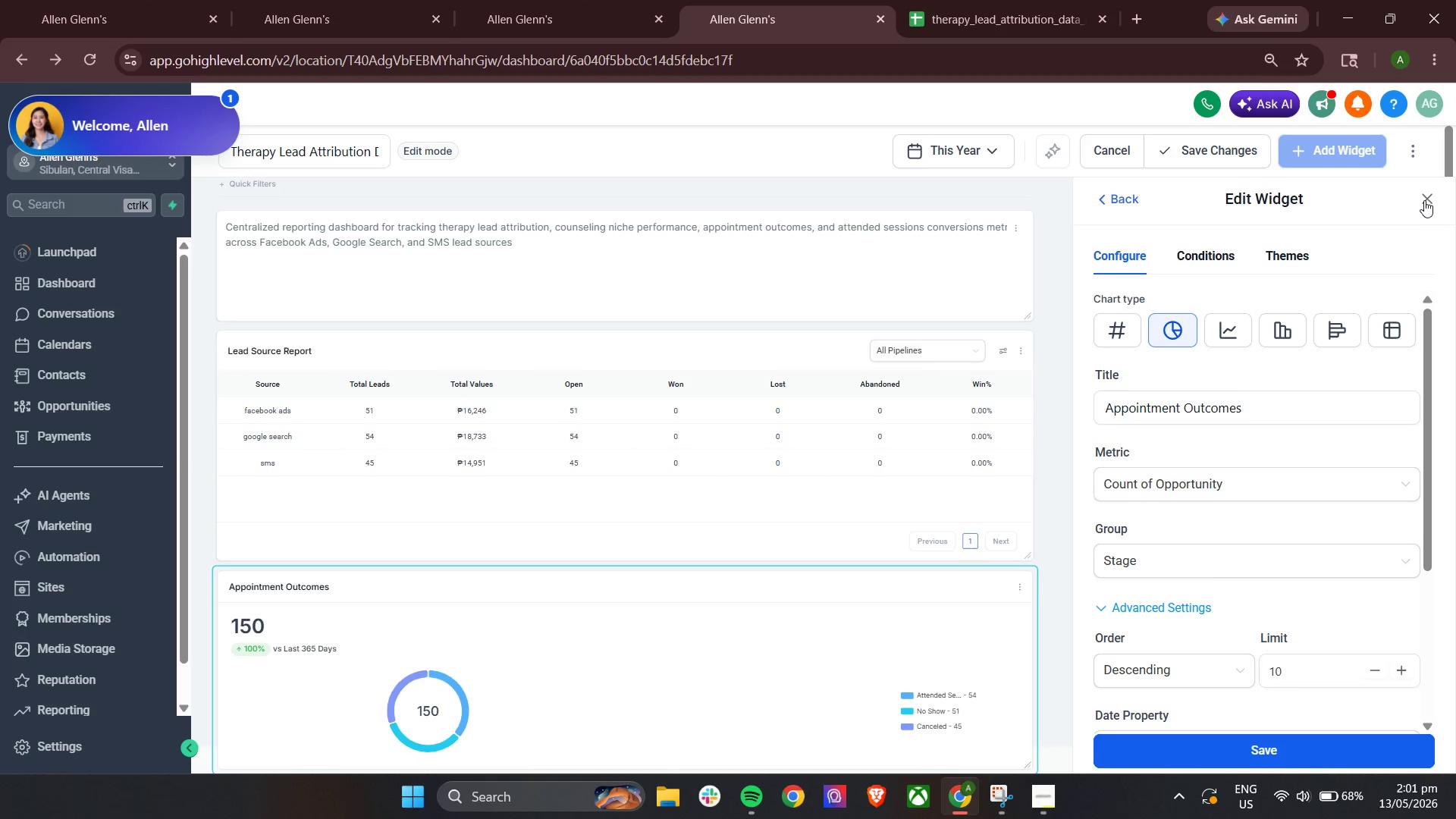 
left_click([1424, 196])
 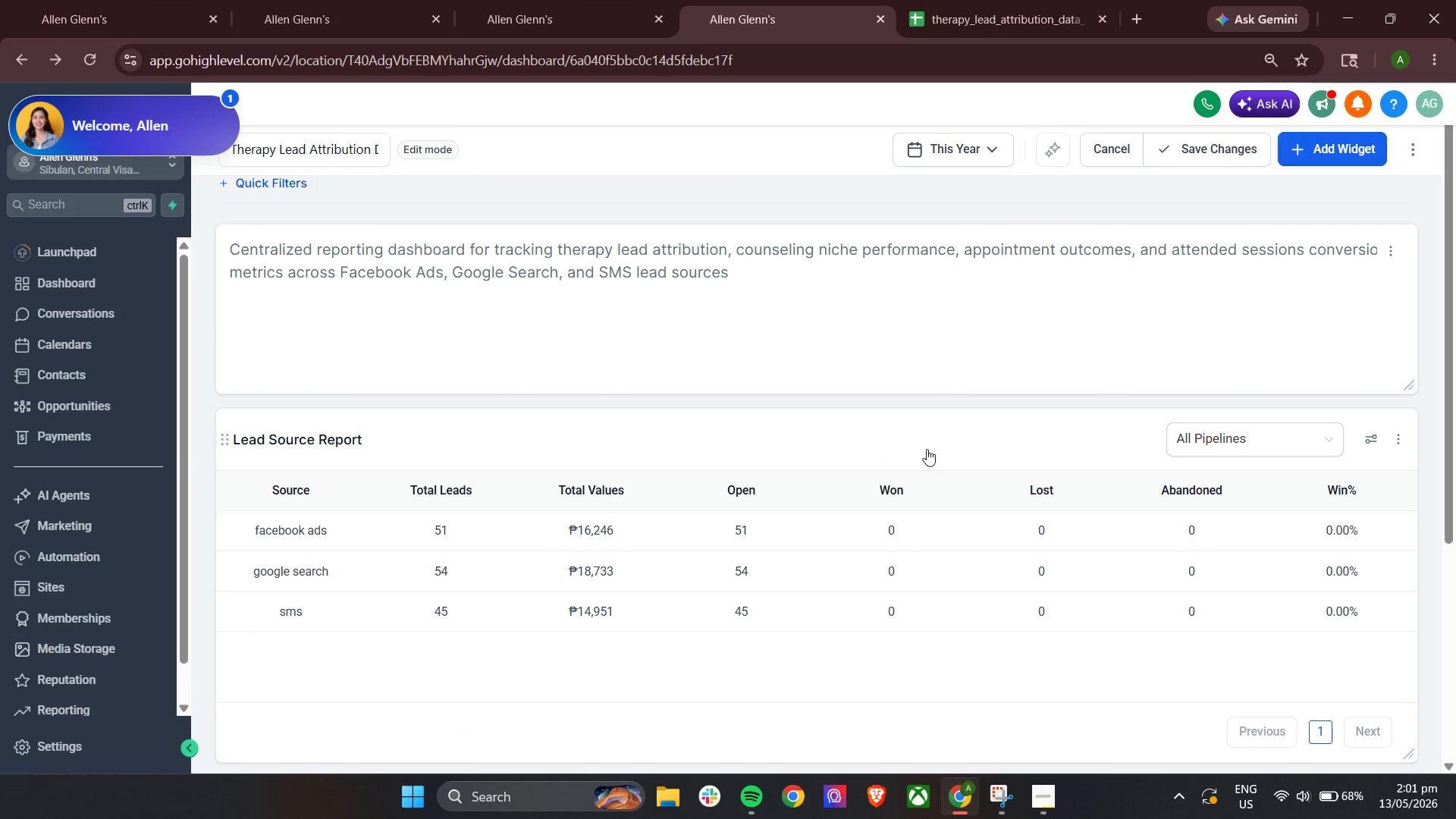 
scroll: coordinate [927, 449], scroll_direction: down, amount: 10.0
 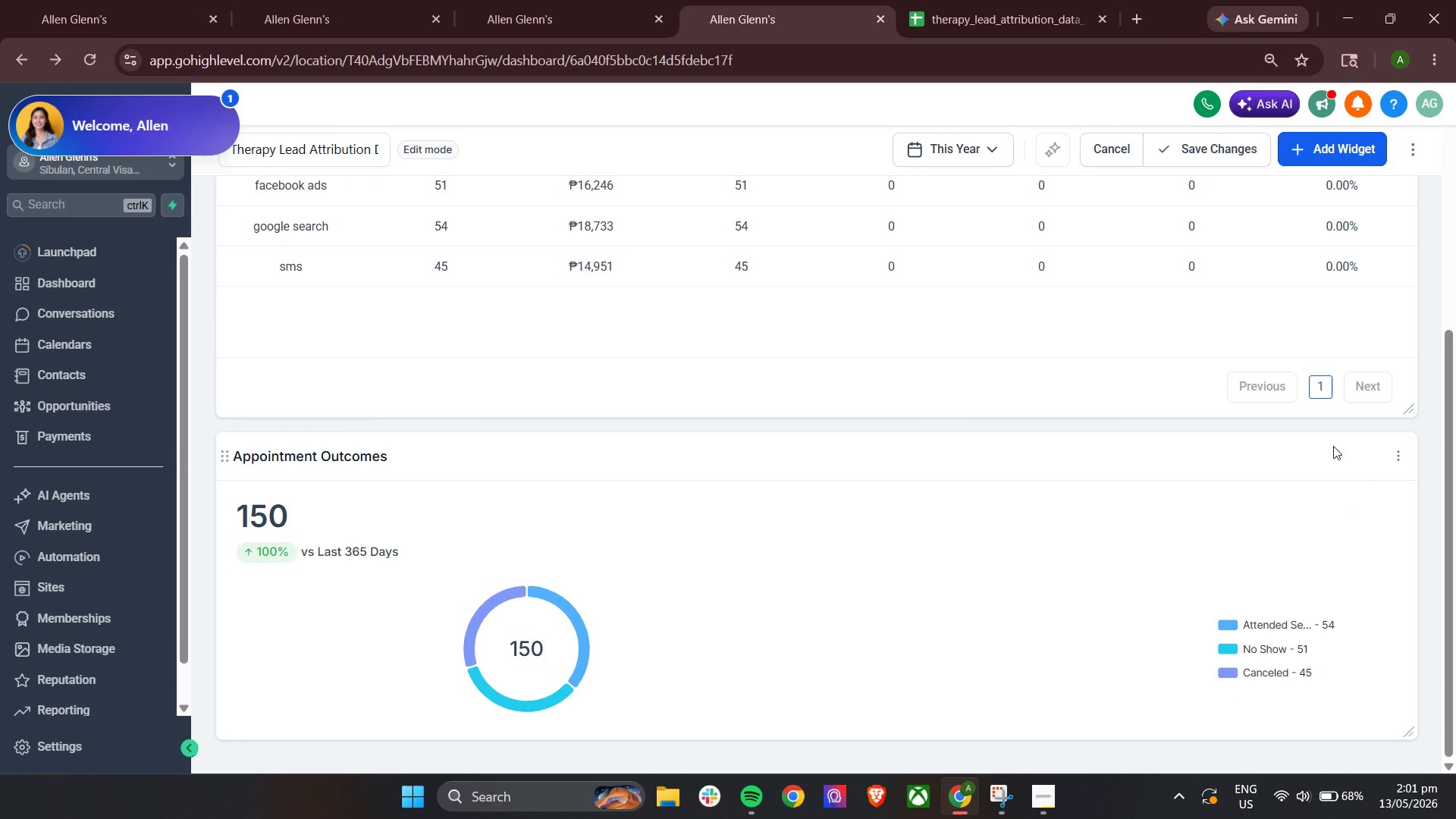 
left_click([1390, 457])
 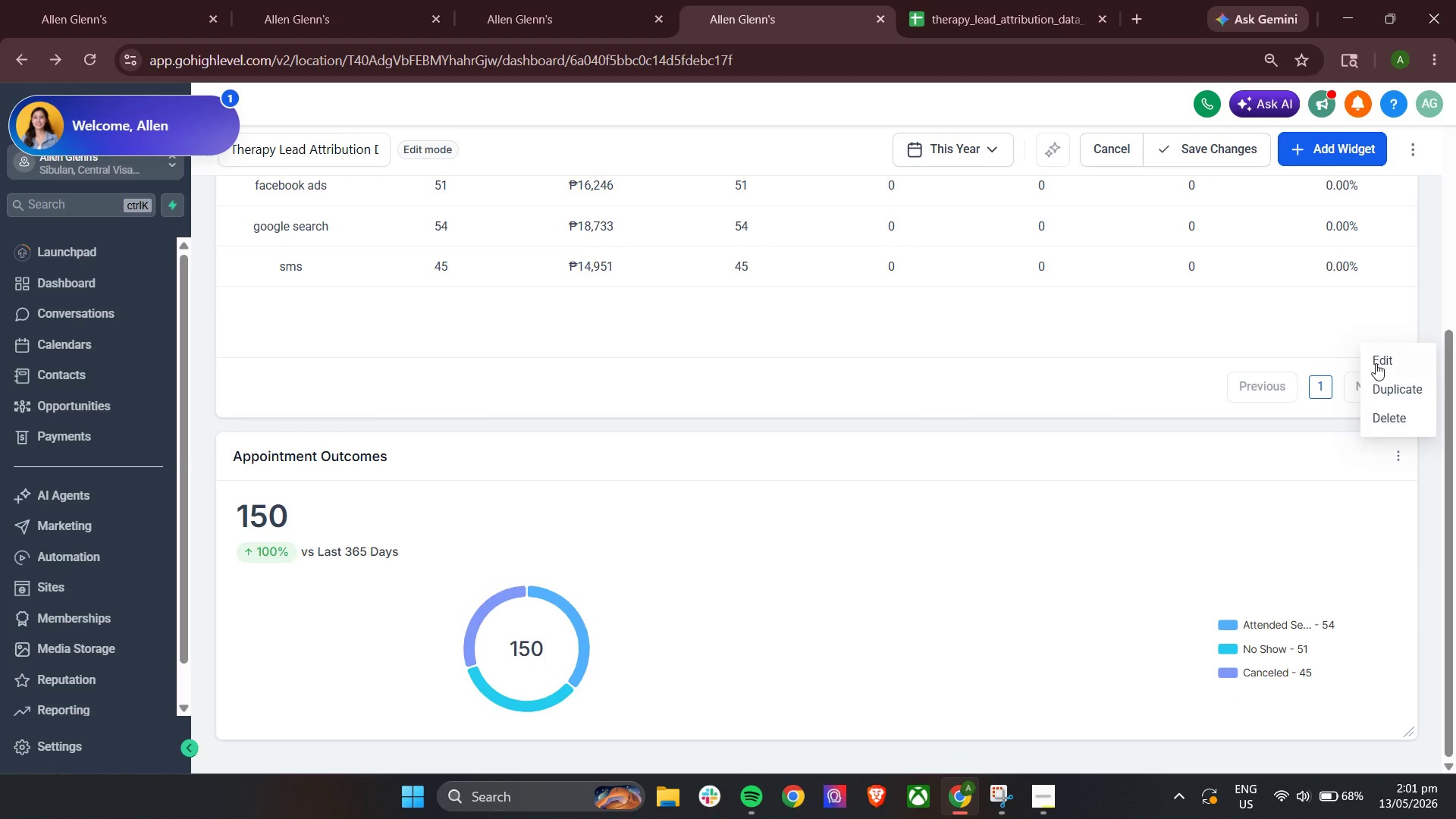 
left_click([1376, 363])
 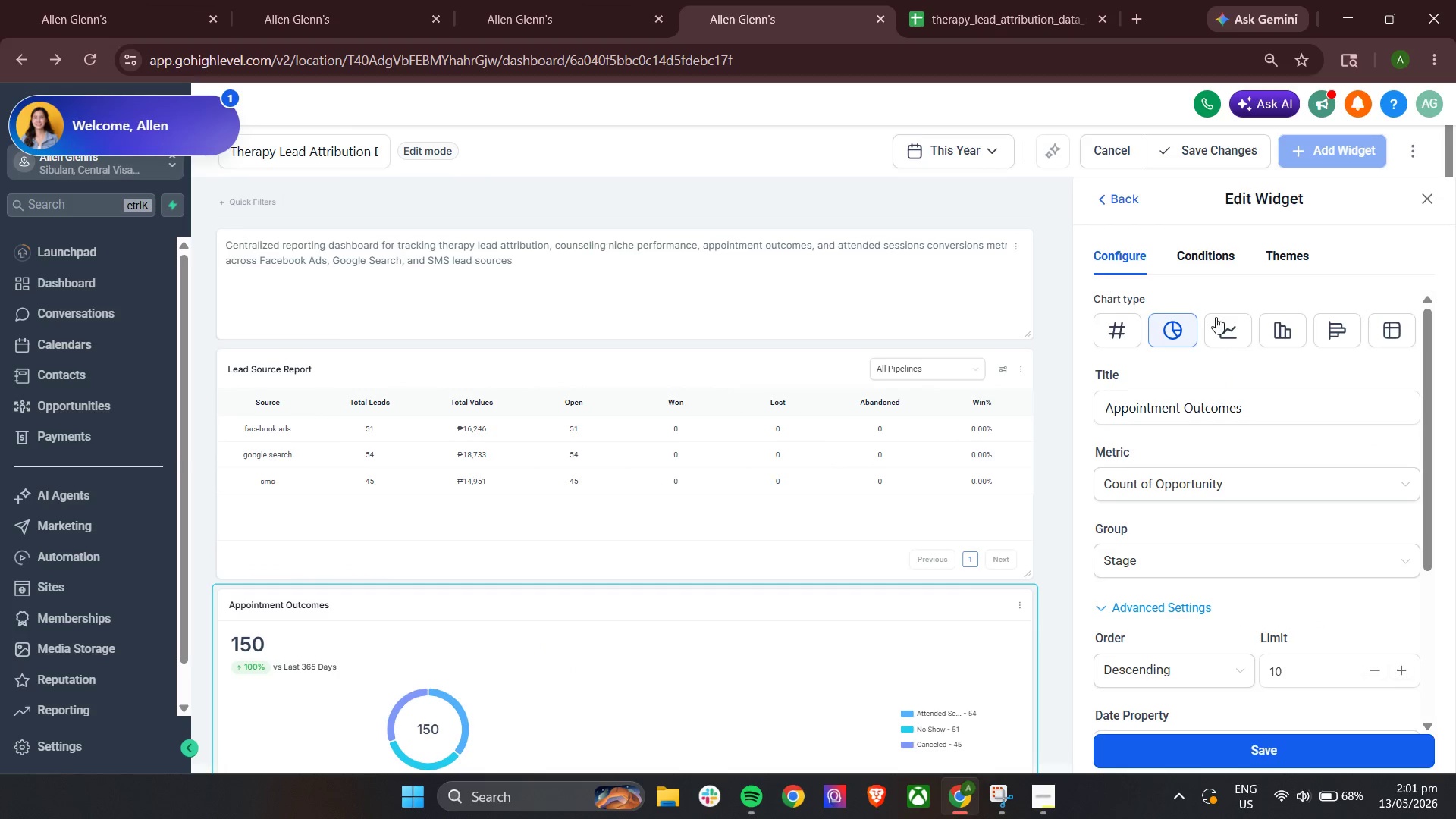 
scroll: coordinate [1213, 507], scroll_direction: down, amount: 7.0
 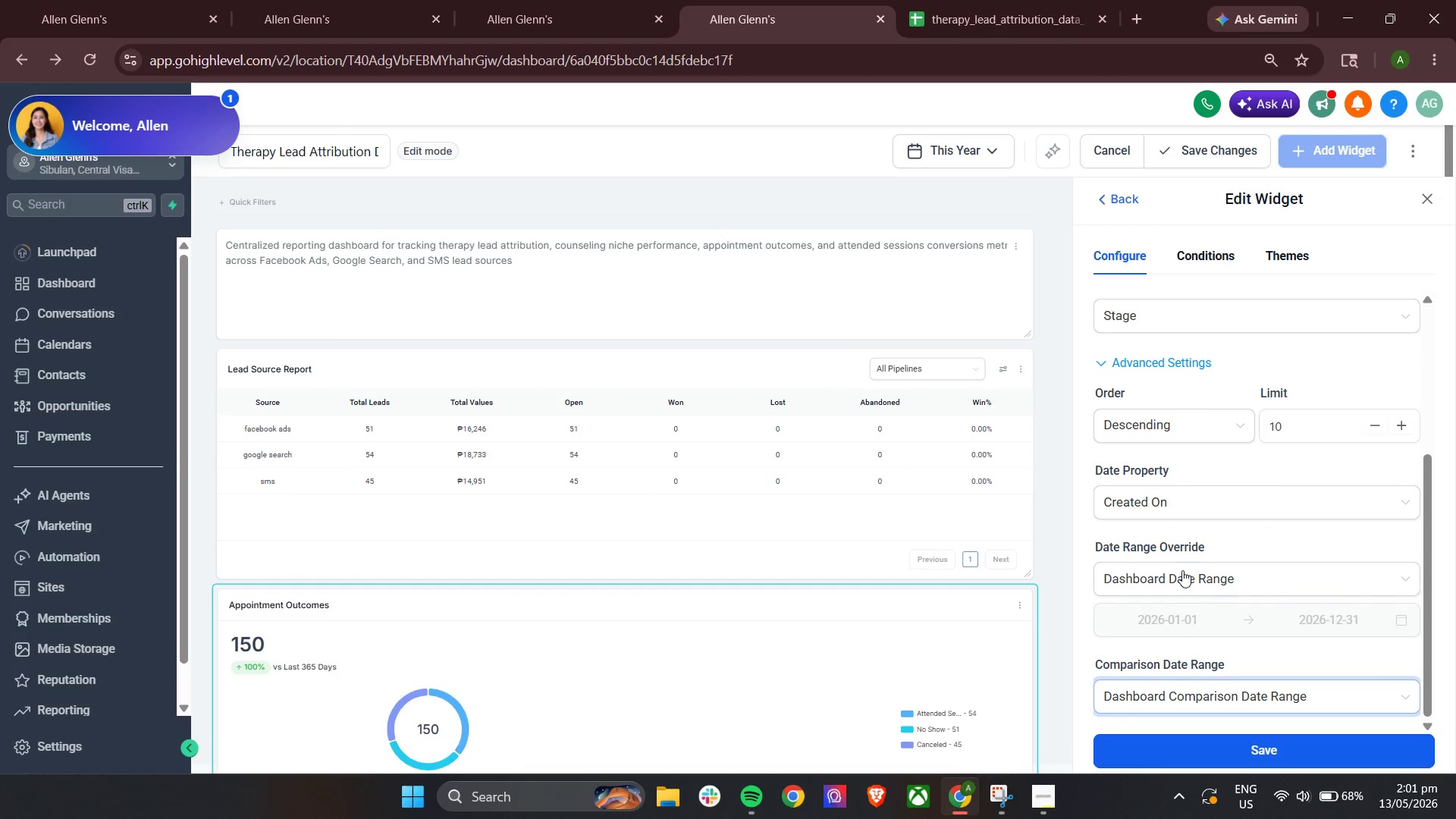 
left_click([1185, 362])
 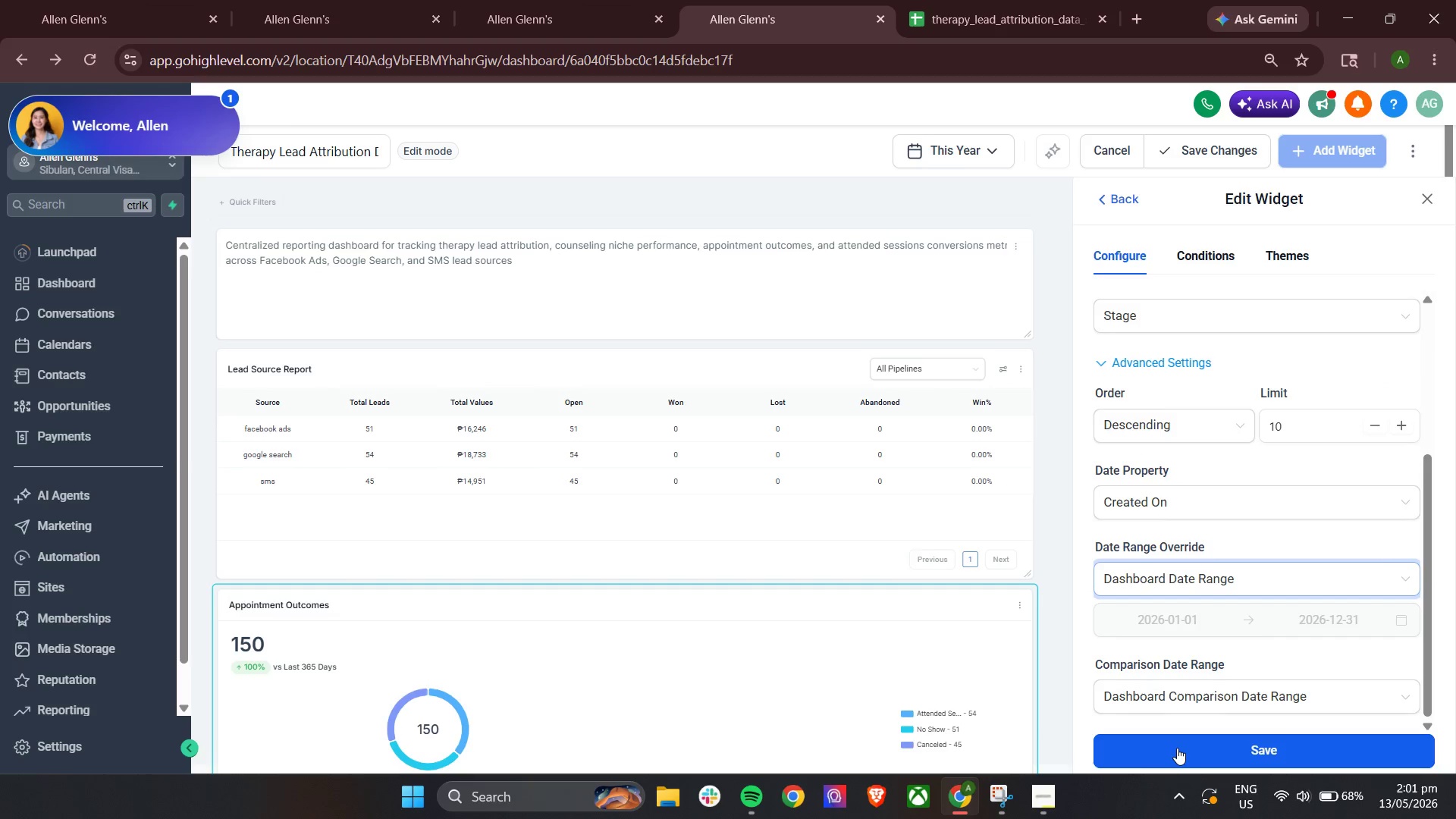 
left_click([1178, 745])
 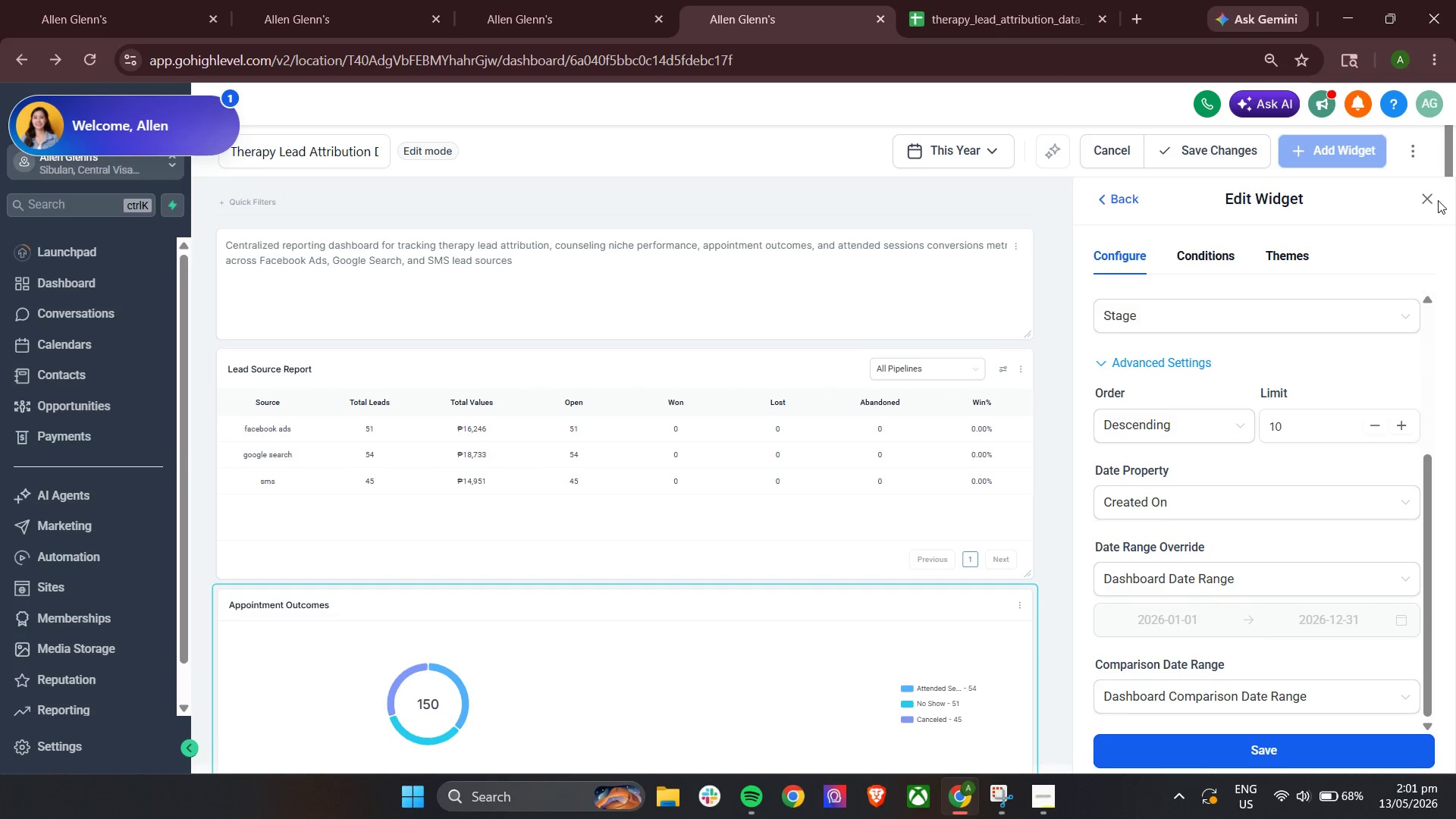 
left_click([1247, 162])
 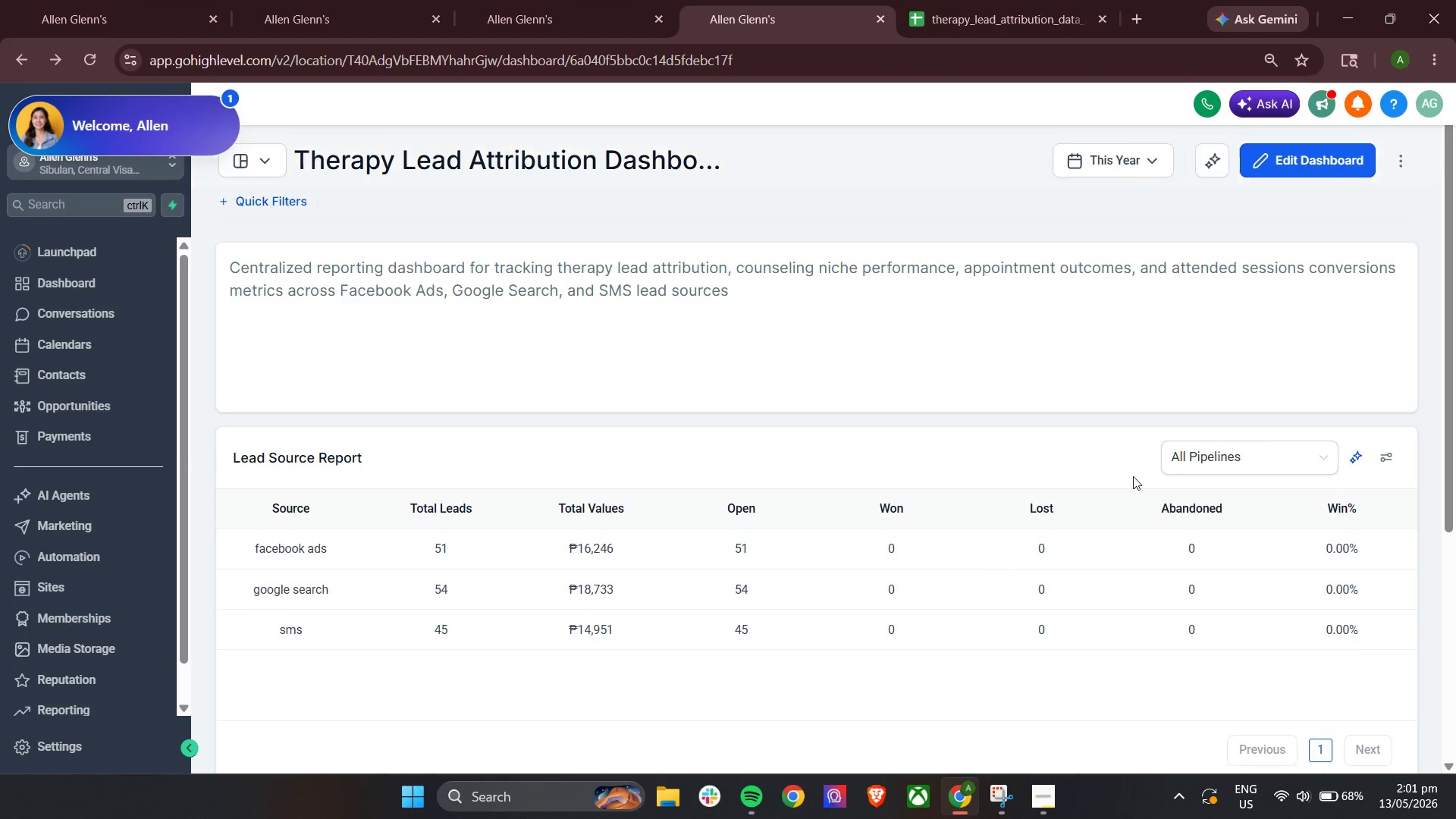 
scroll: coordinate [1133, 476], scroll_direction: down, amount: 6.0
 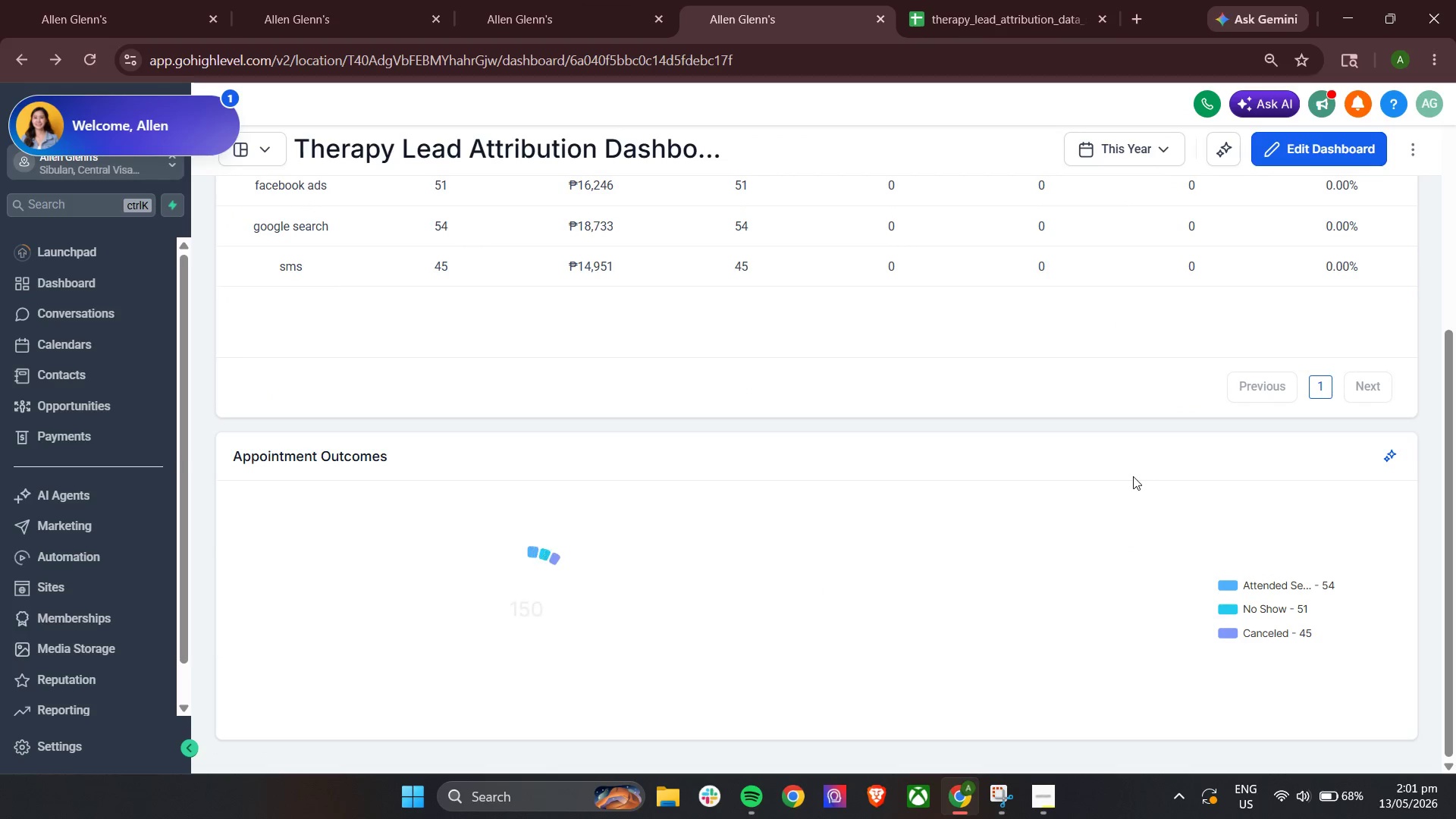 
scroll: coordinate [1133, 476], scroll_direction: up, amount: 1.0
 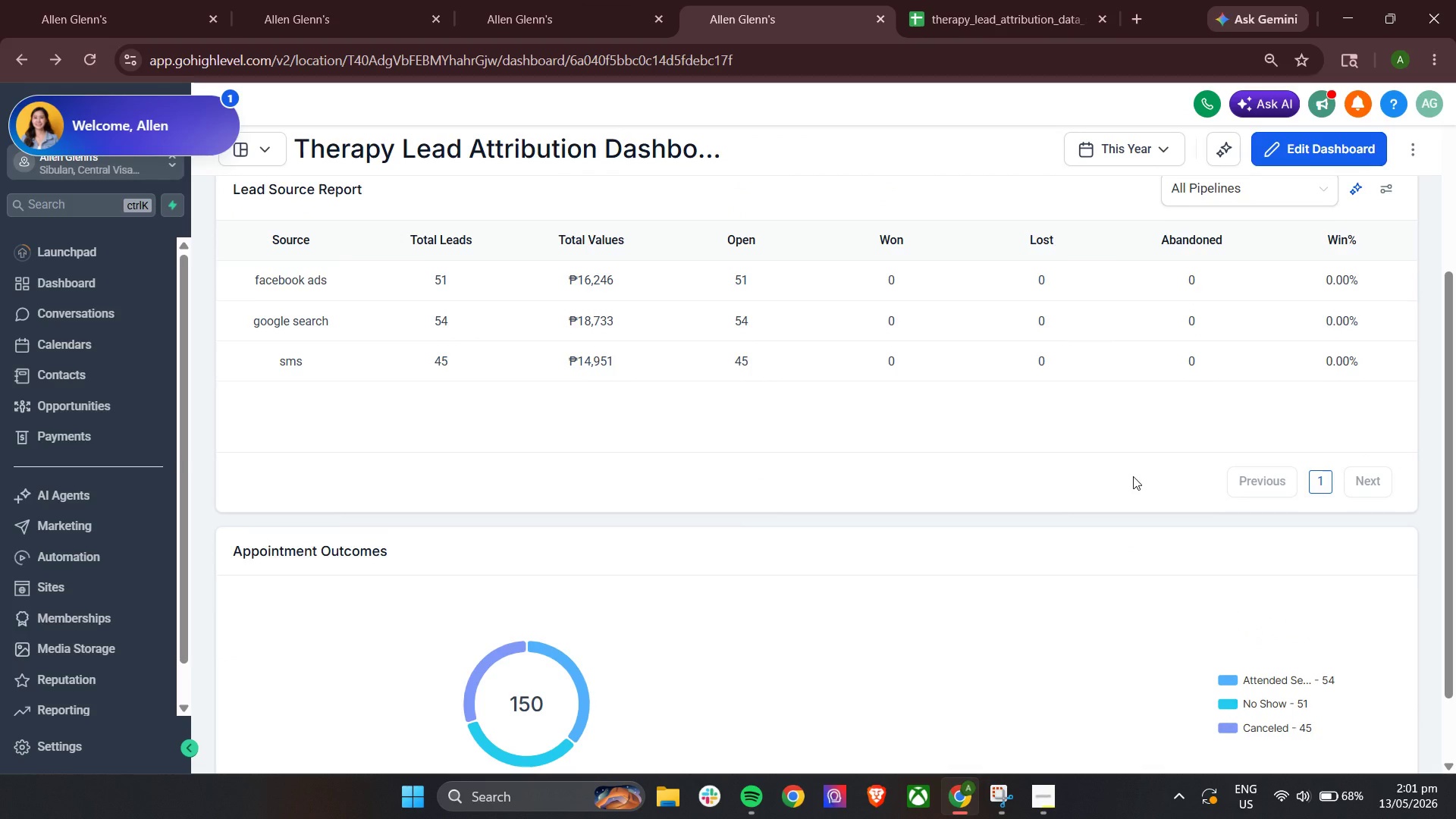 
scroll: coordinate [1133, 476], scroll_direction: down, amount: 5.0
 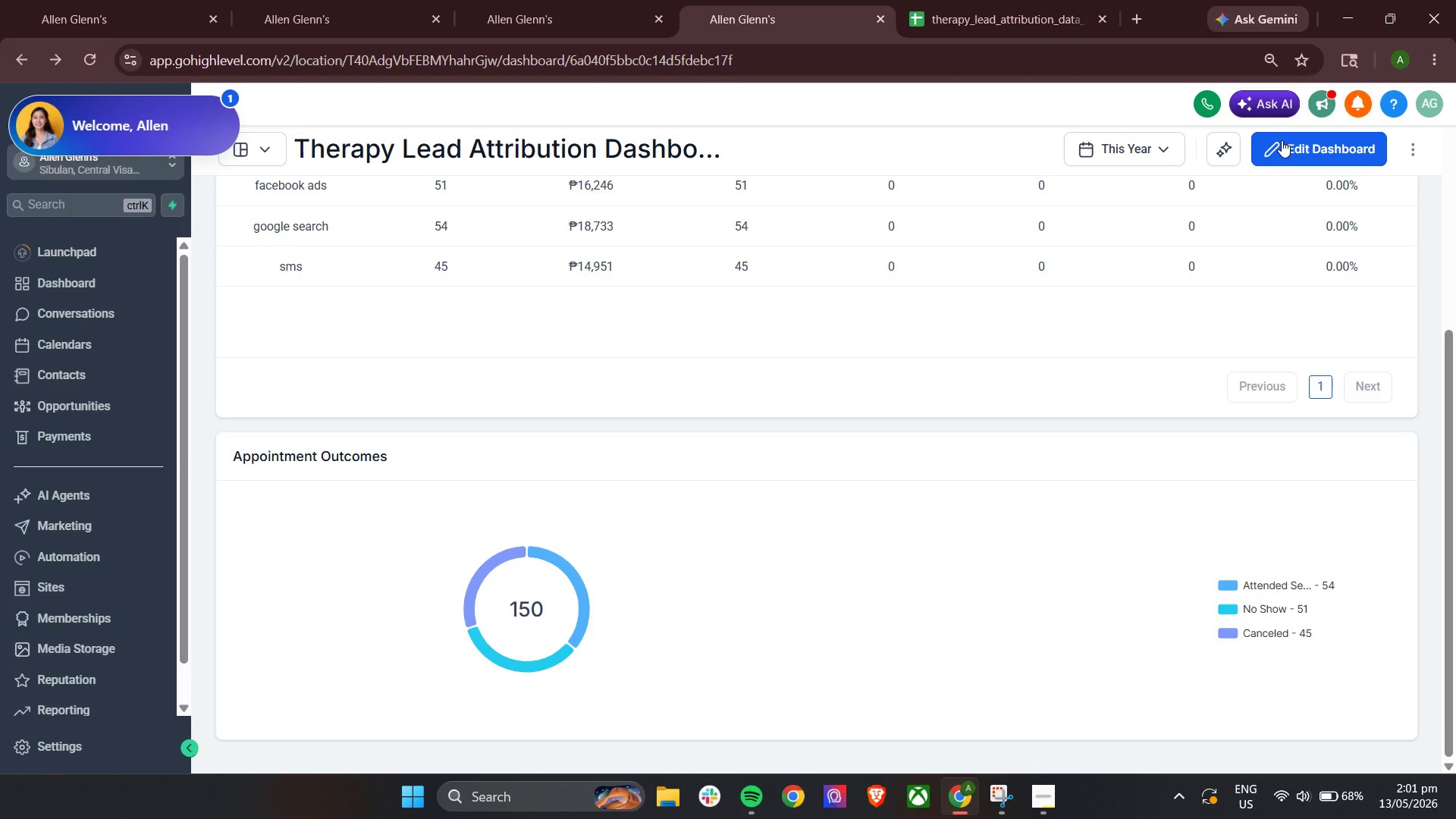 
left_click([1288, 143])
 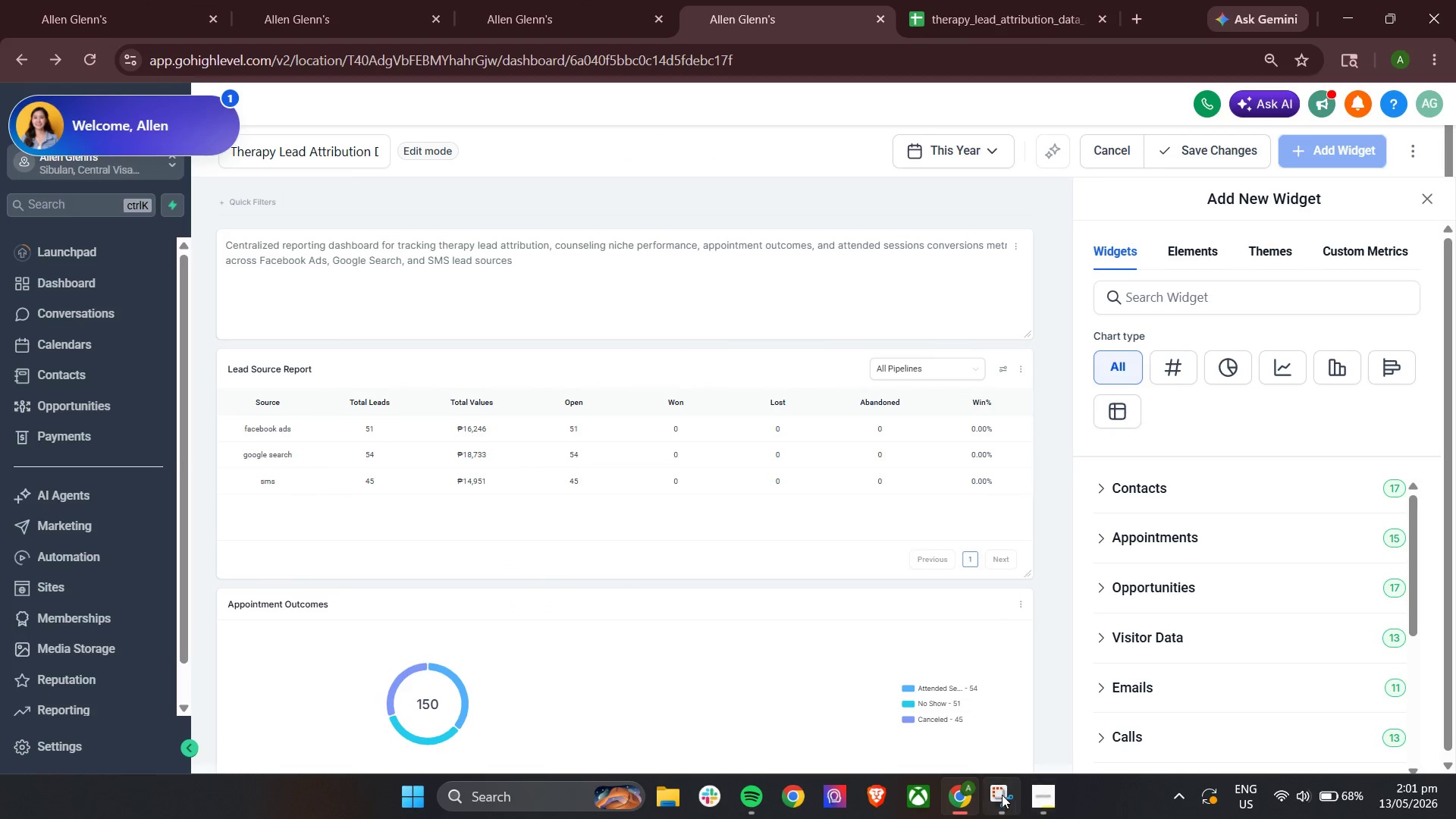 
left_click([1034, 802])